 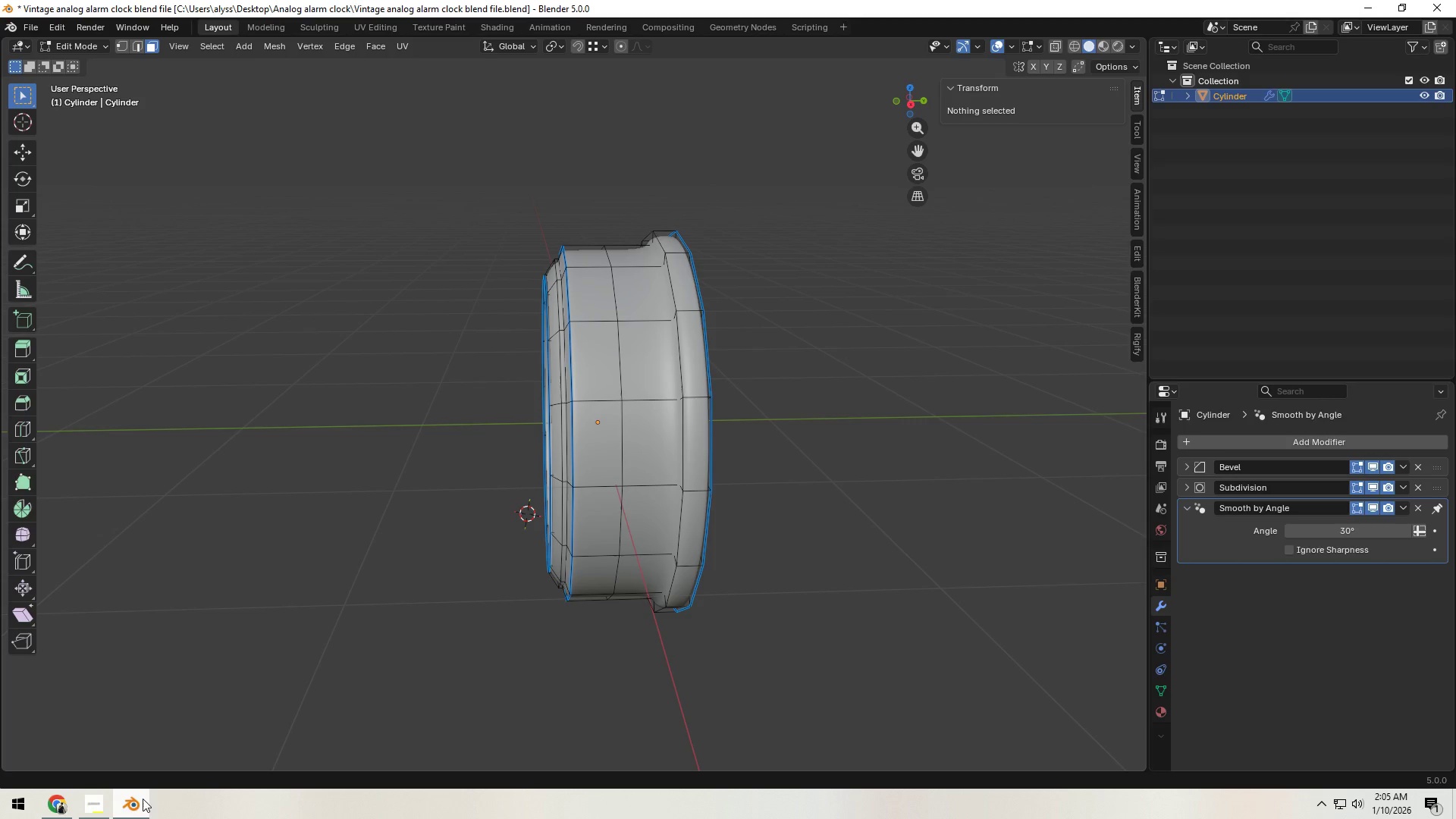 
scroll: coordinate [673, 476], scroll_direction: up, amount: 3.0
 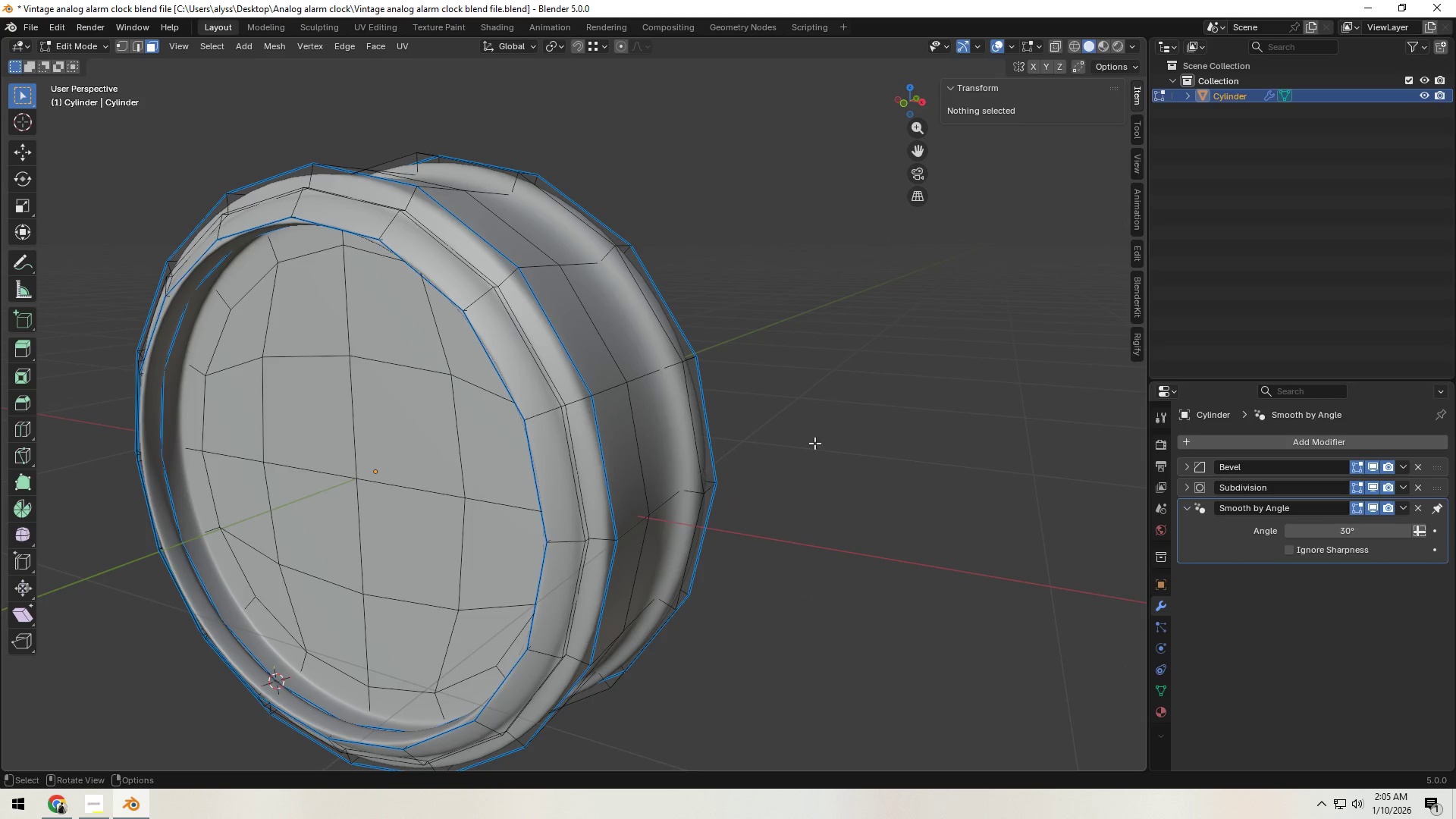 
key(Tab)
 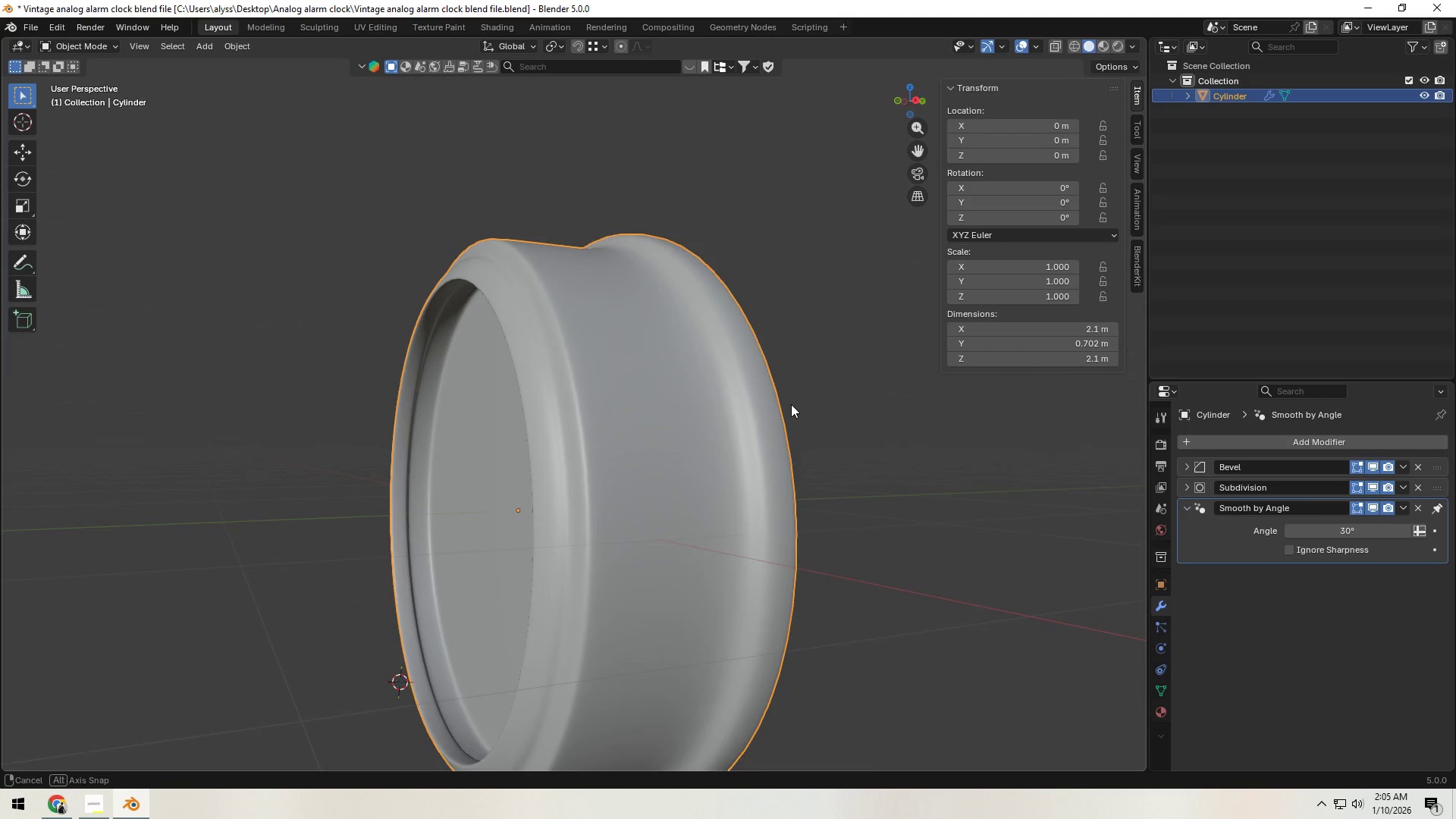 
key(Alt+AltLeft)
 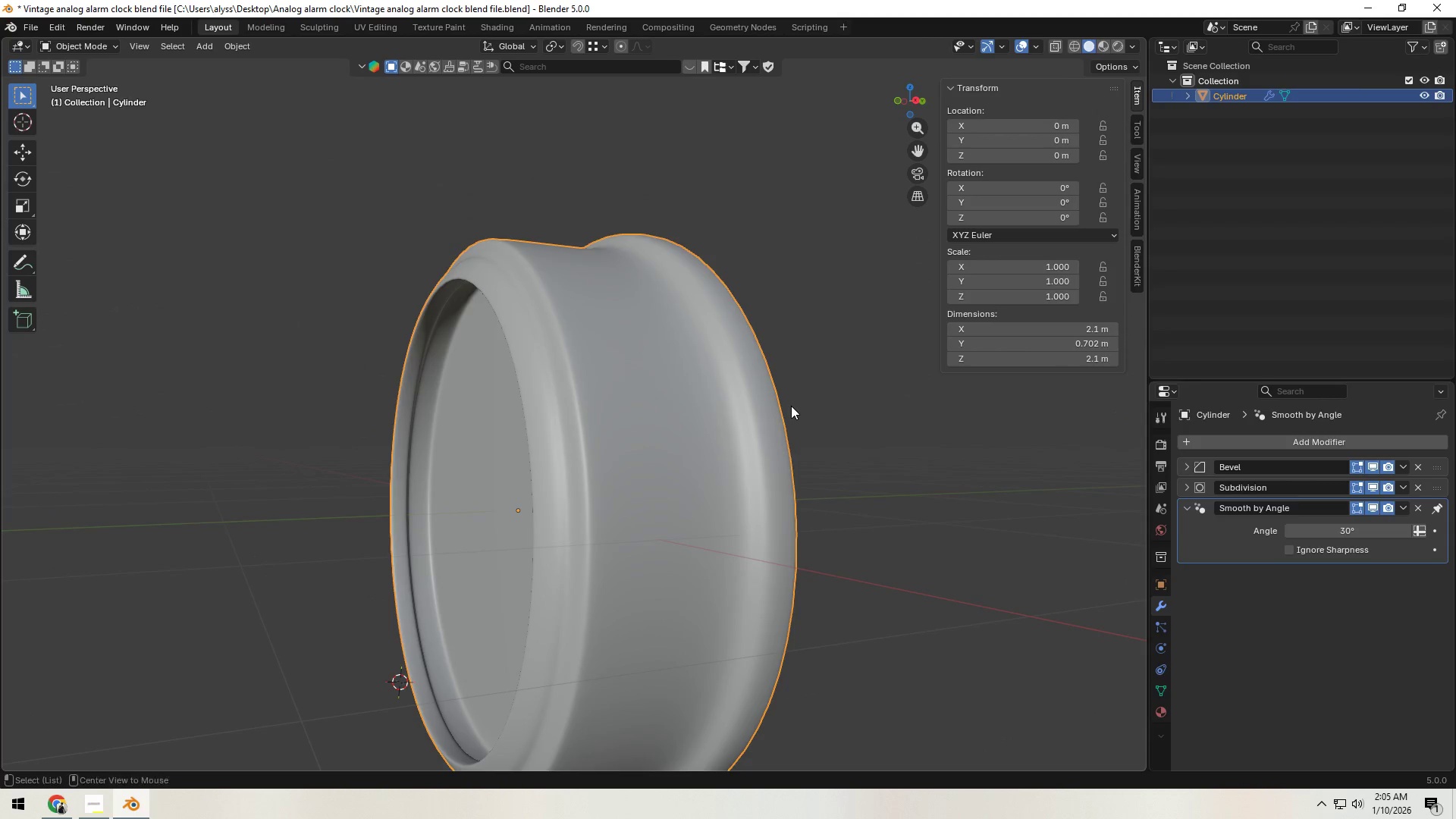 
key(Alt+Tab)